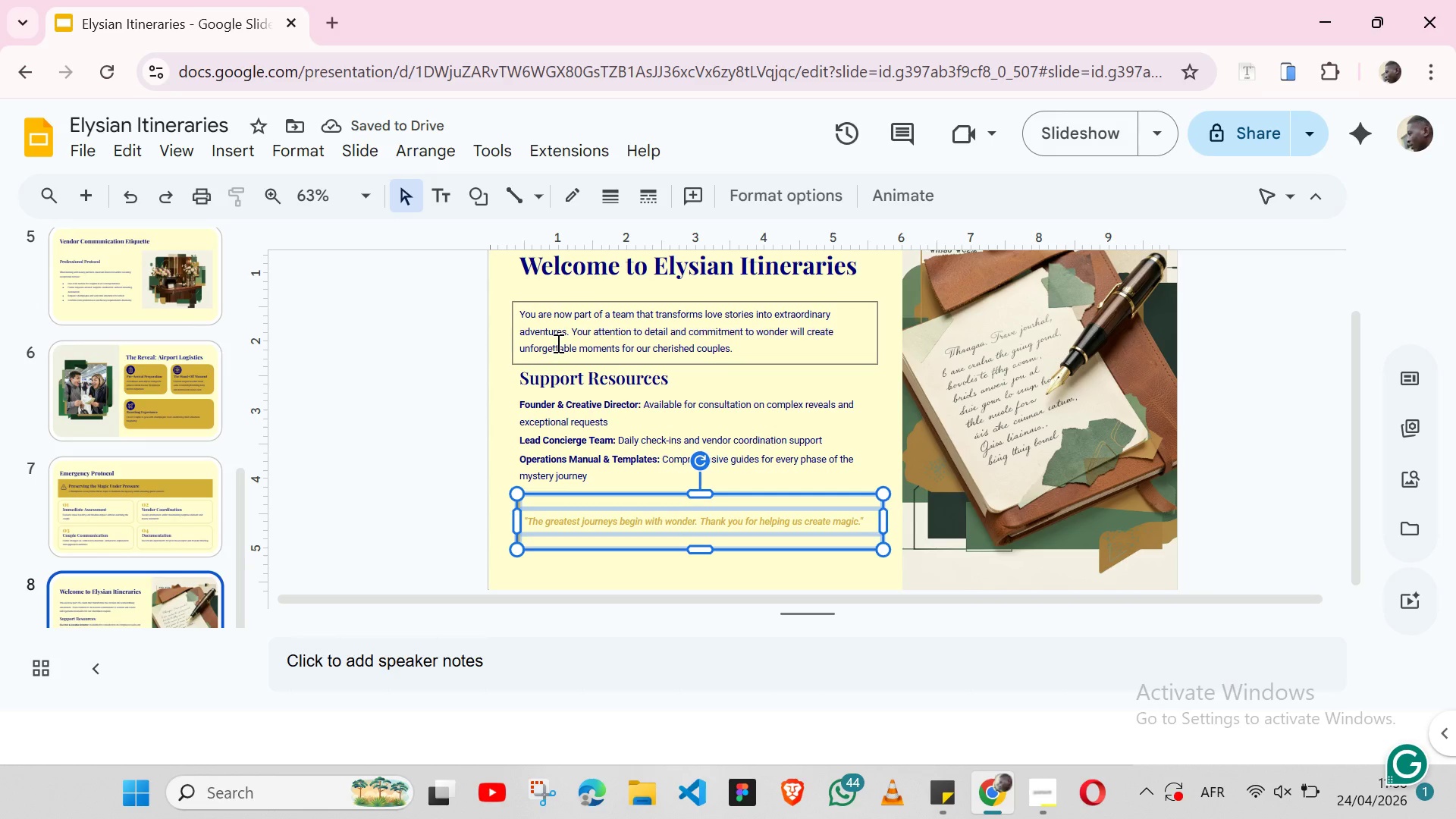 
key(ArrowLeft)
 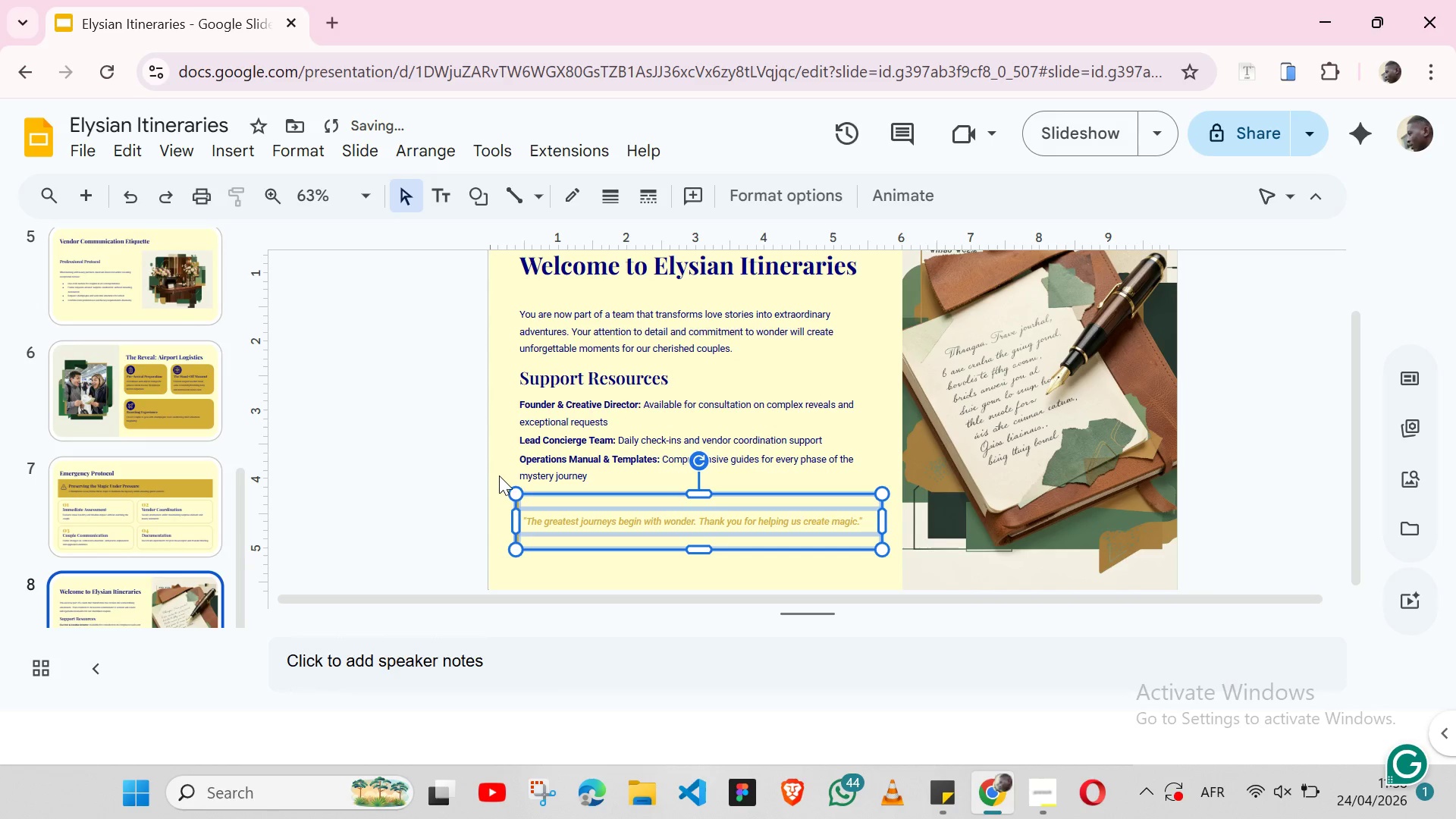 
left_click([499, 475])
 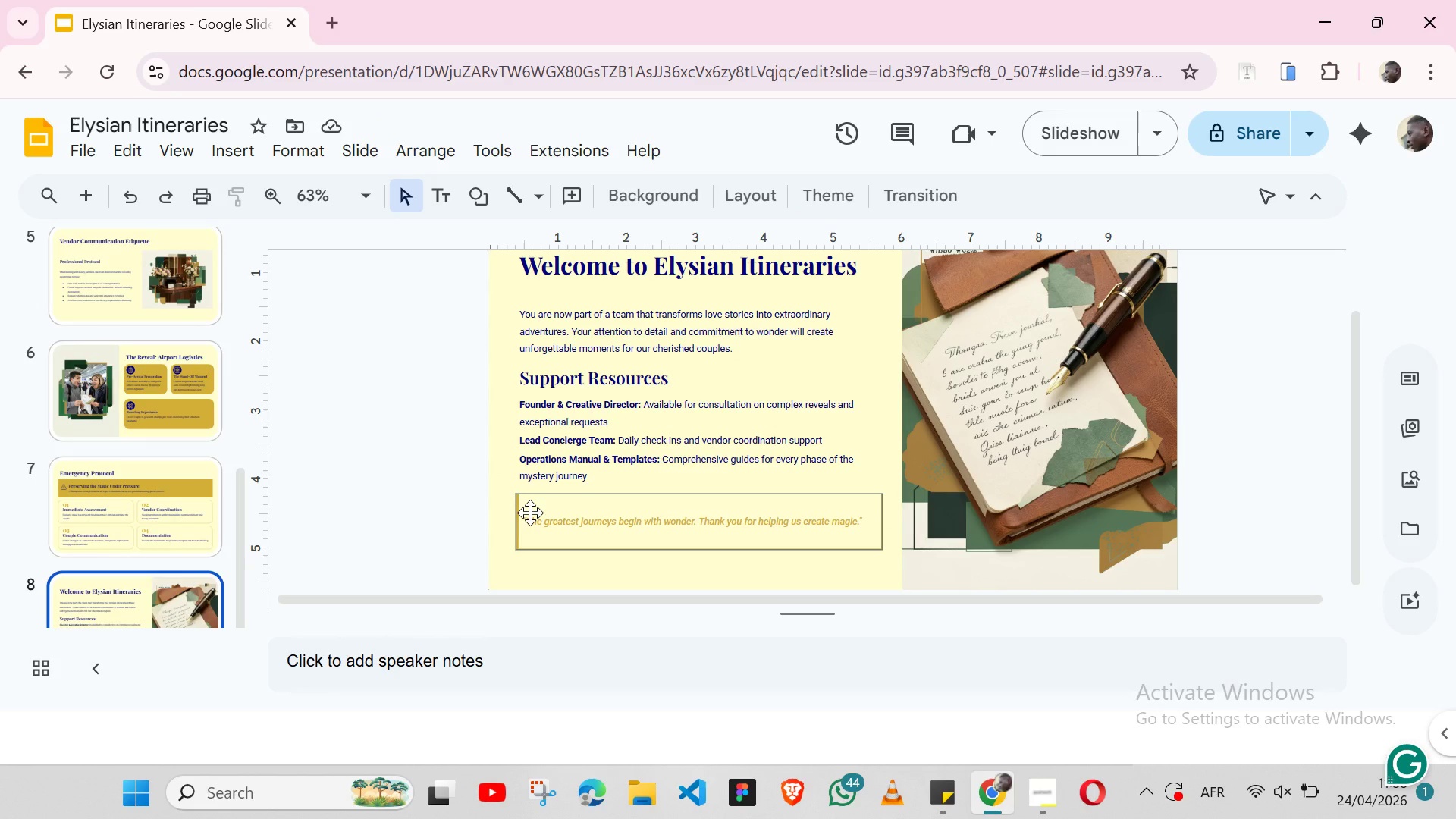 
wait(6.12)
 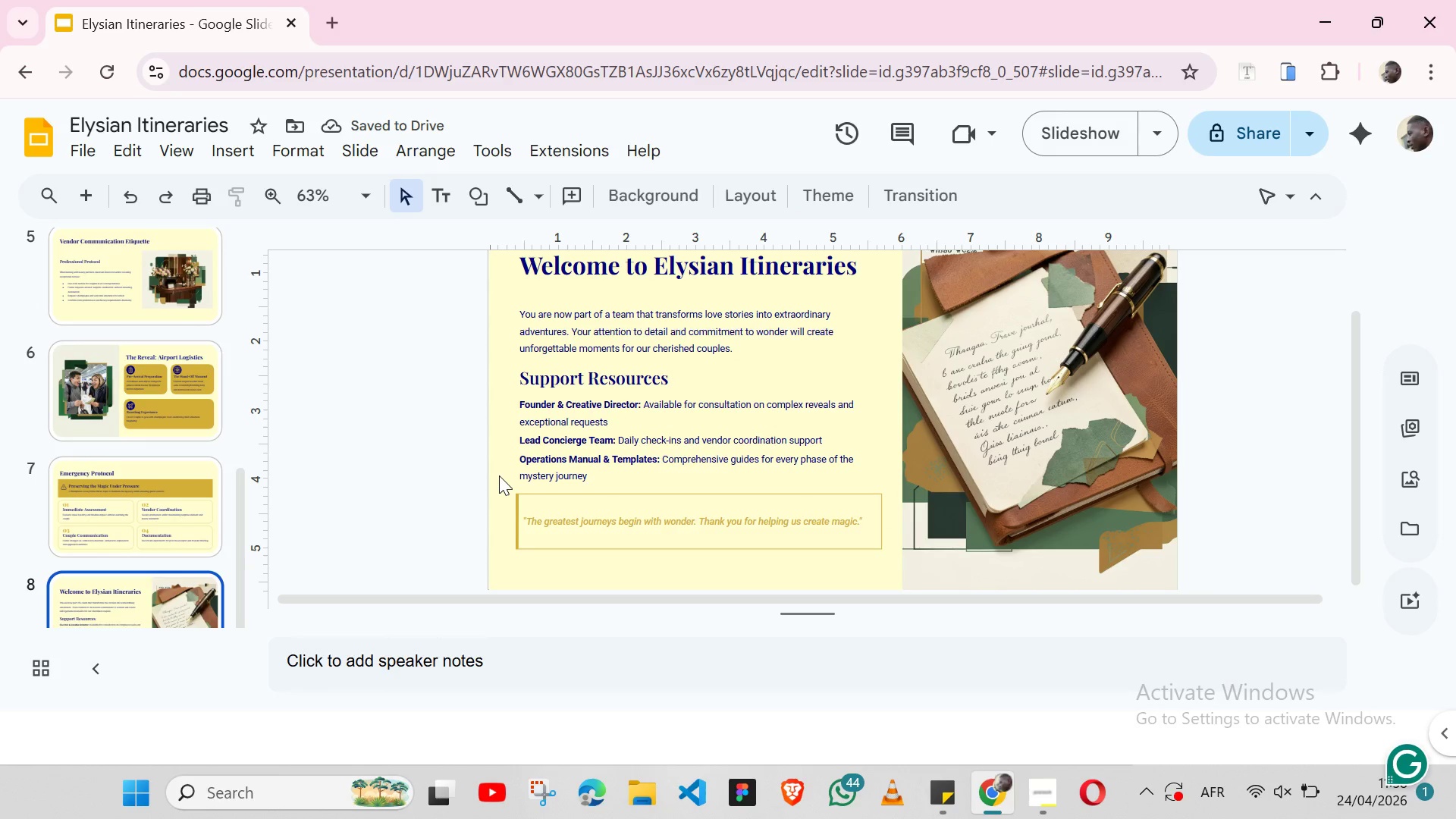 
left_click([522, 513])
 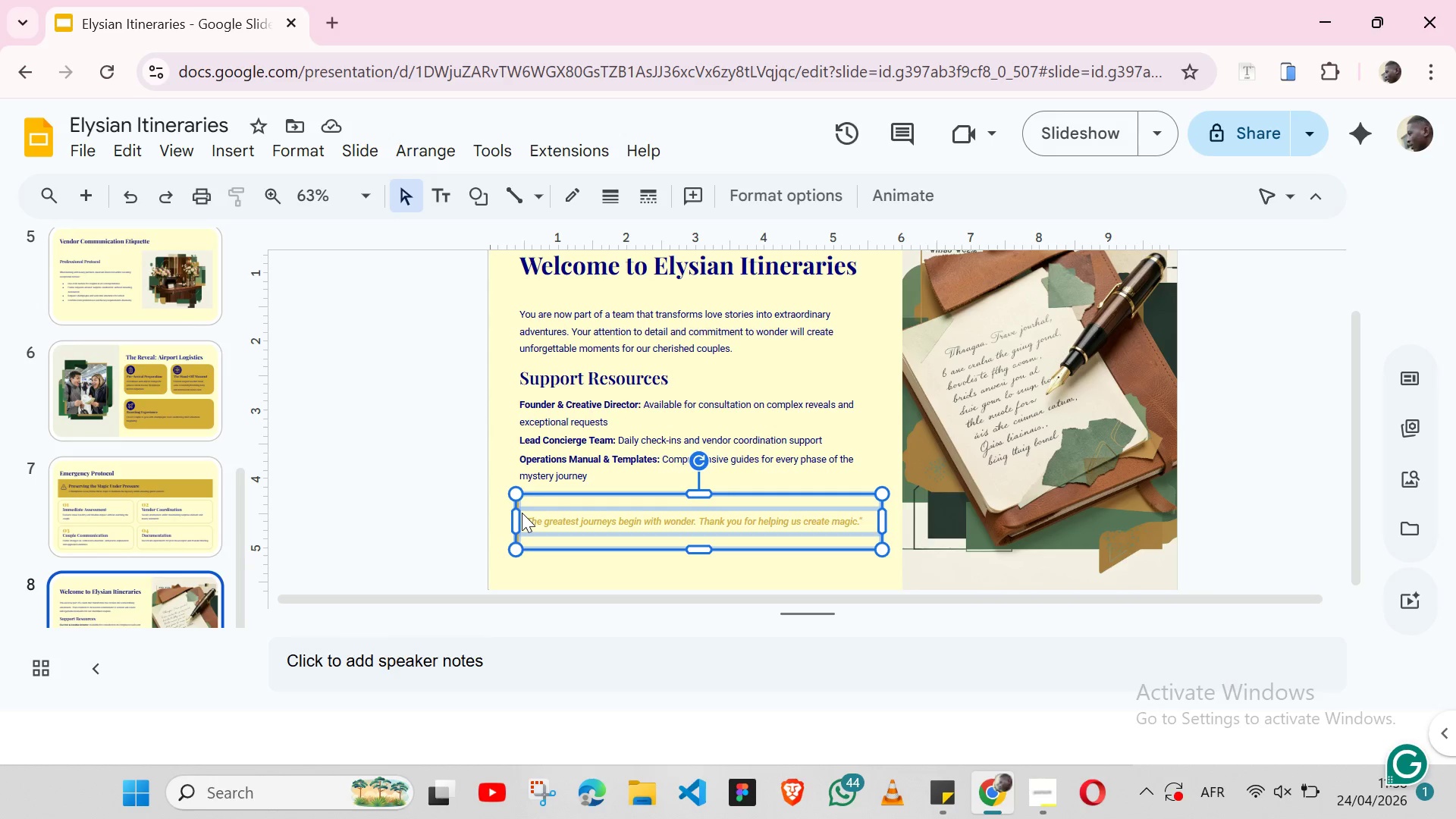 
key(ArrowRight)
 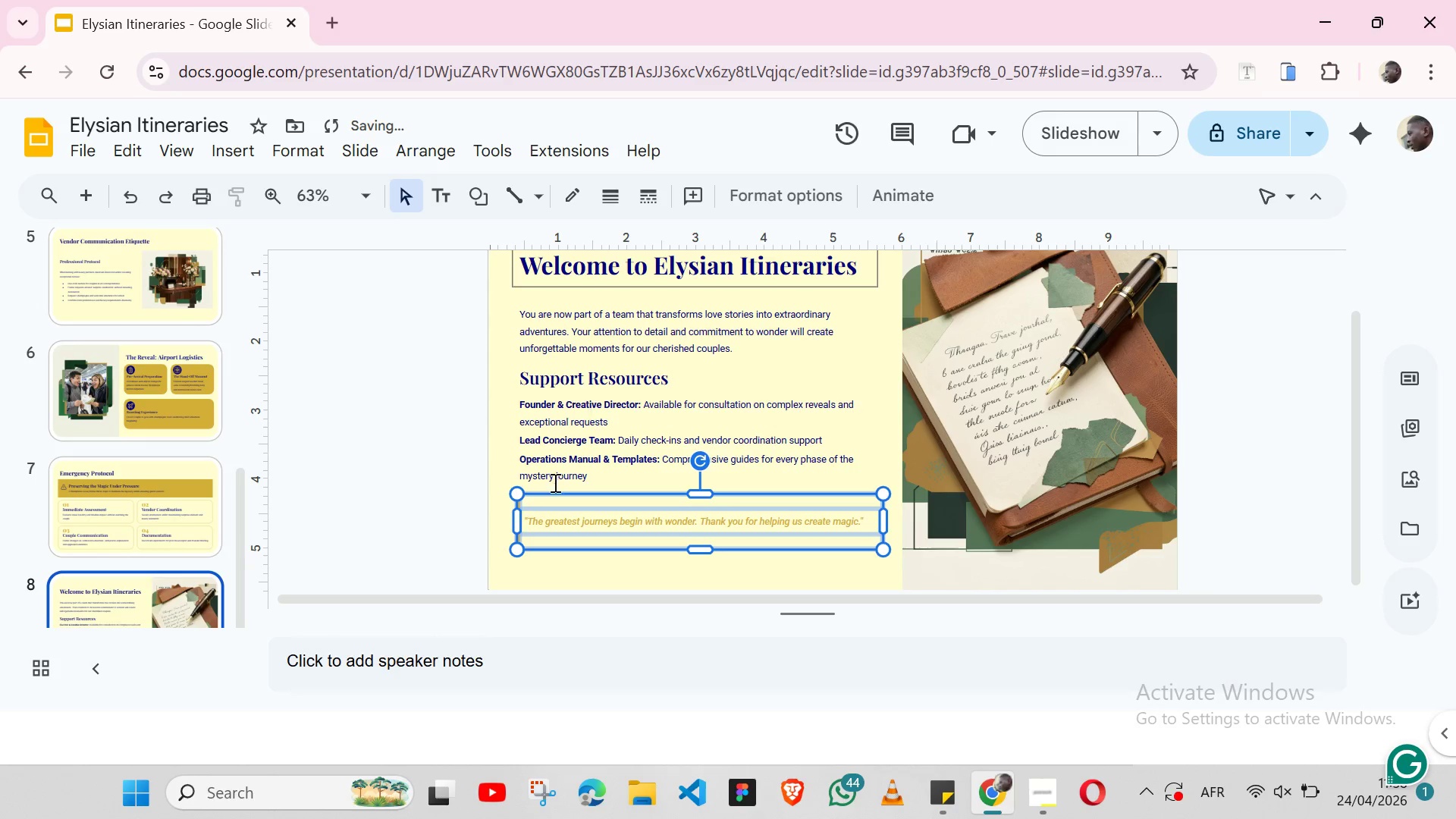 
left_click([498, 532])
 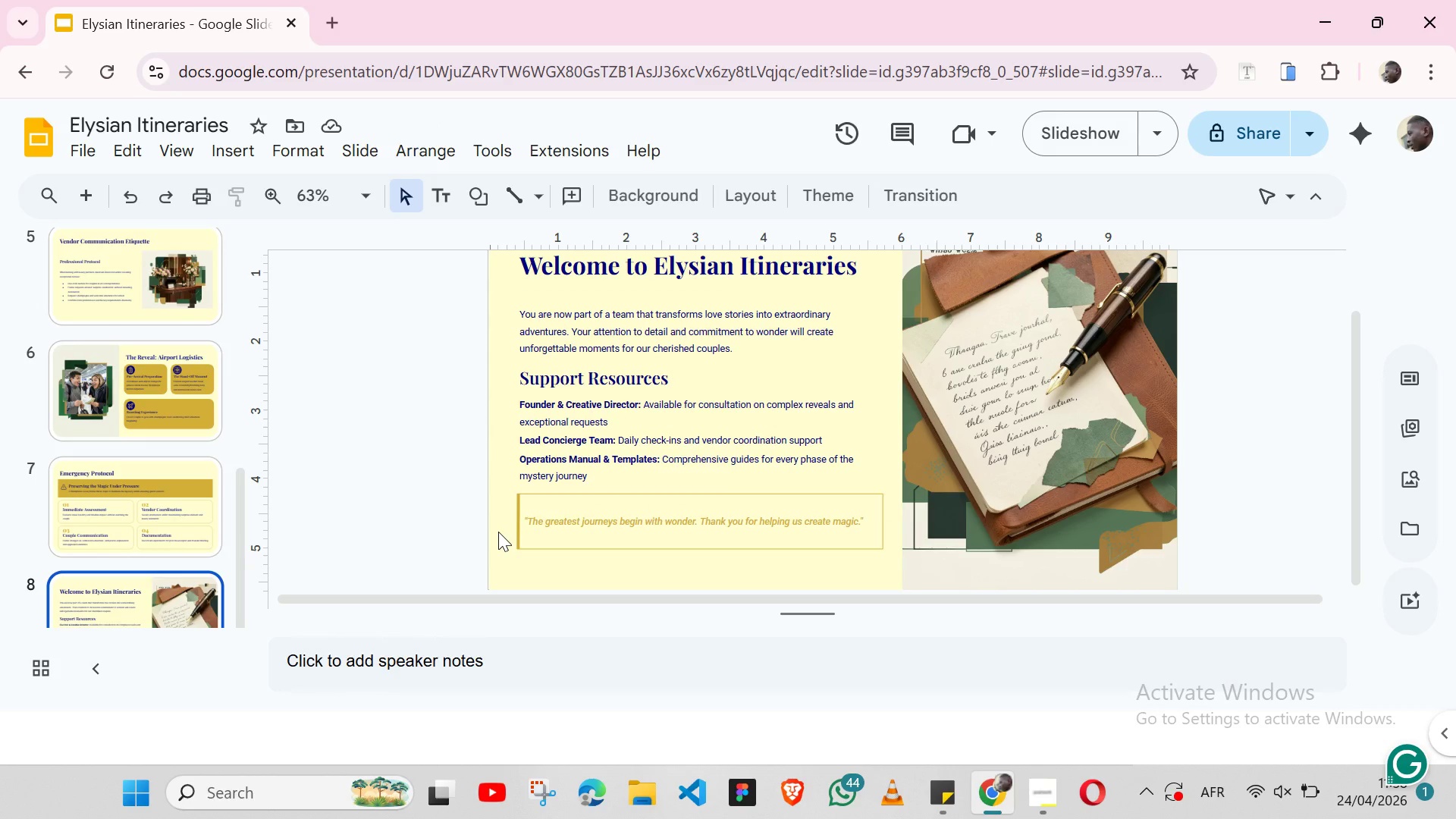 
wait(6.48)
 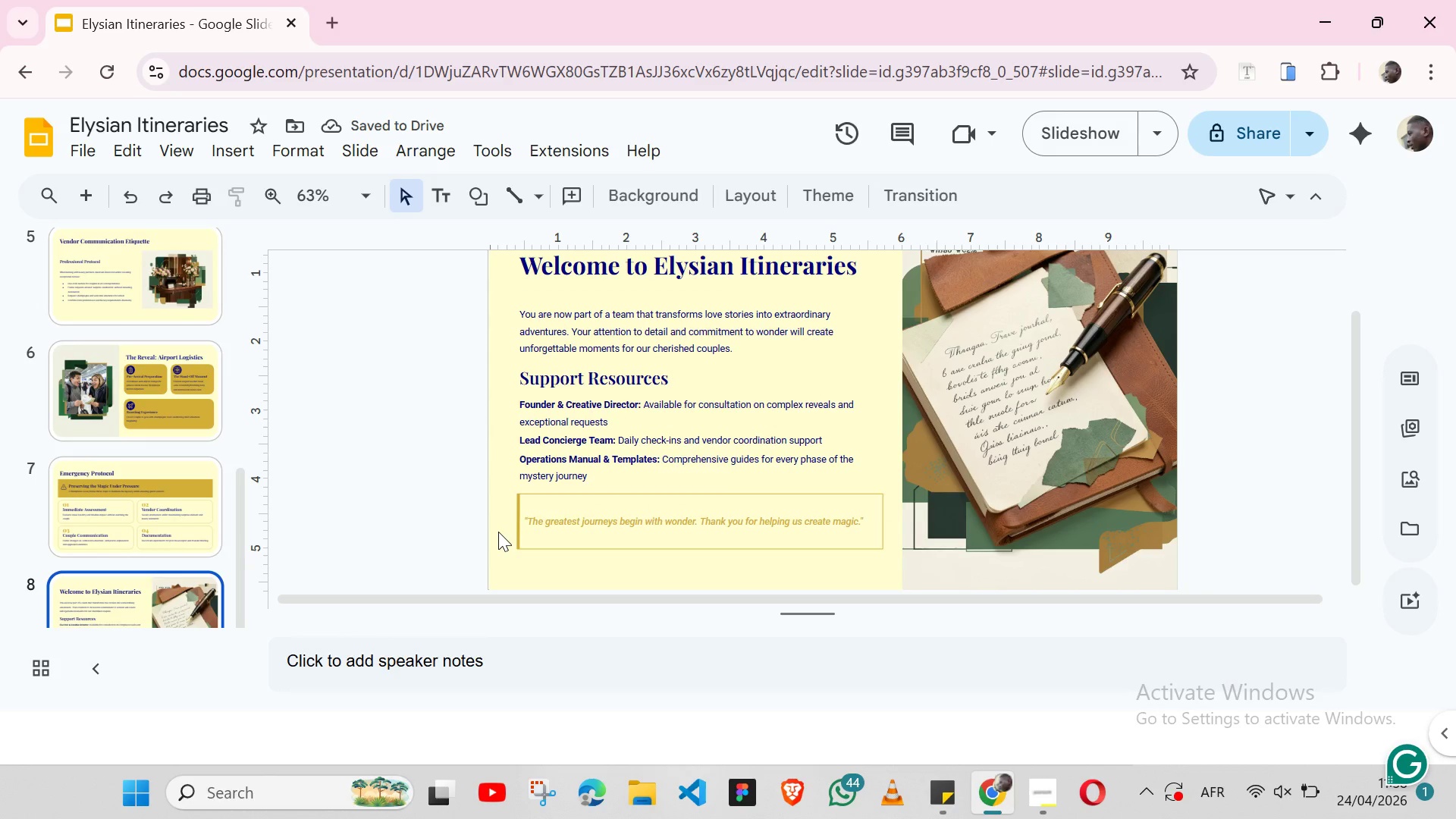 
double_click([620, 526])
 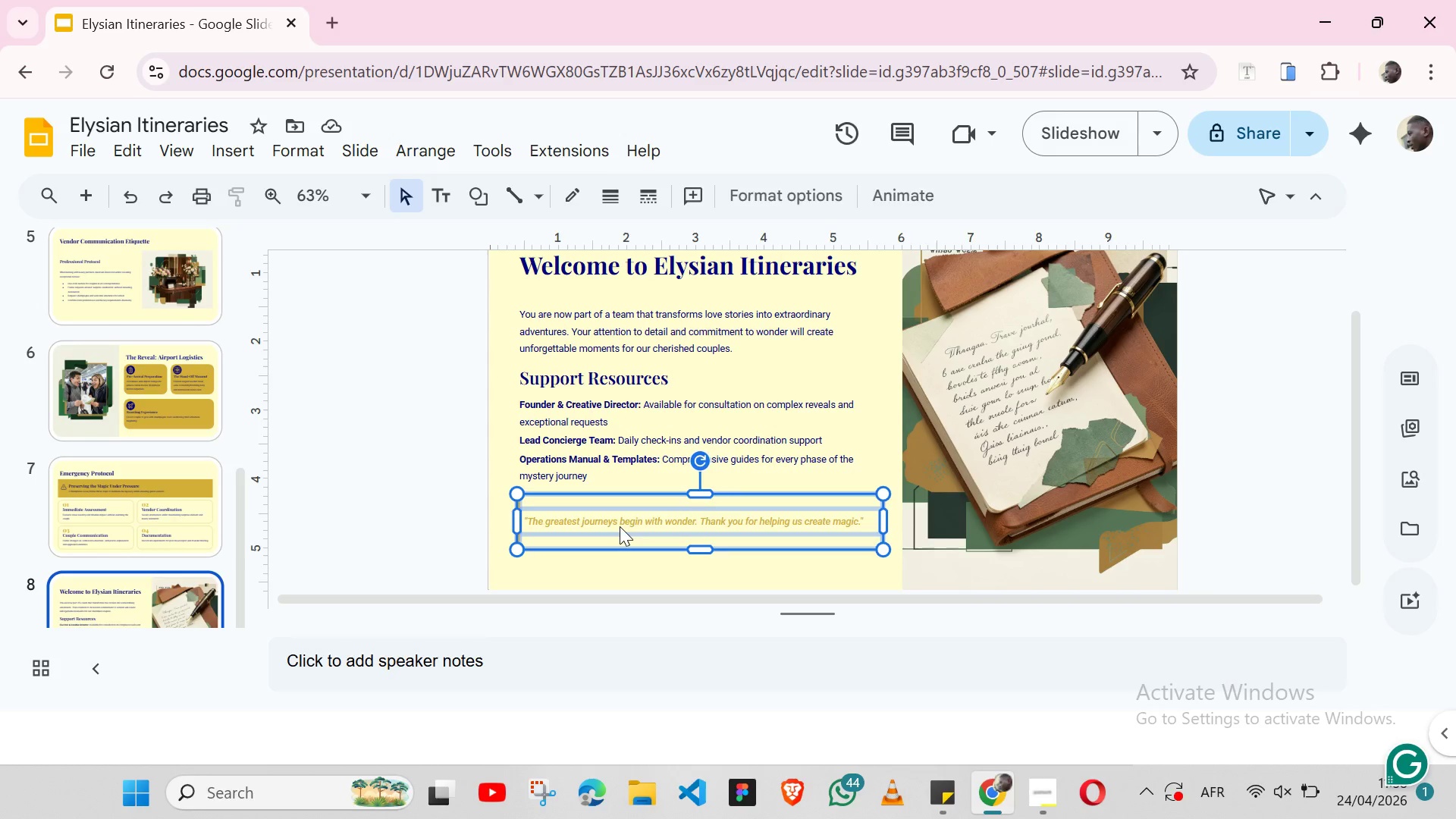 
triple_click([620, 526])
 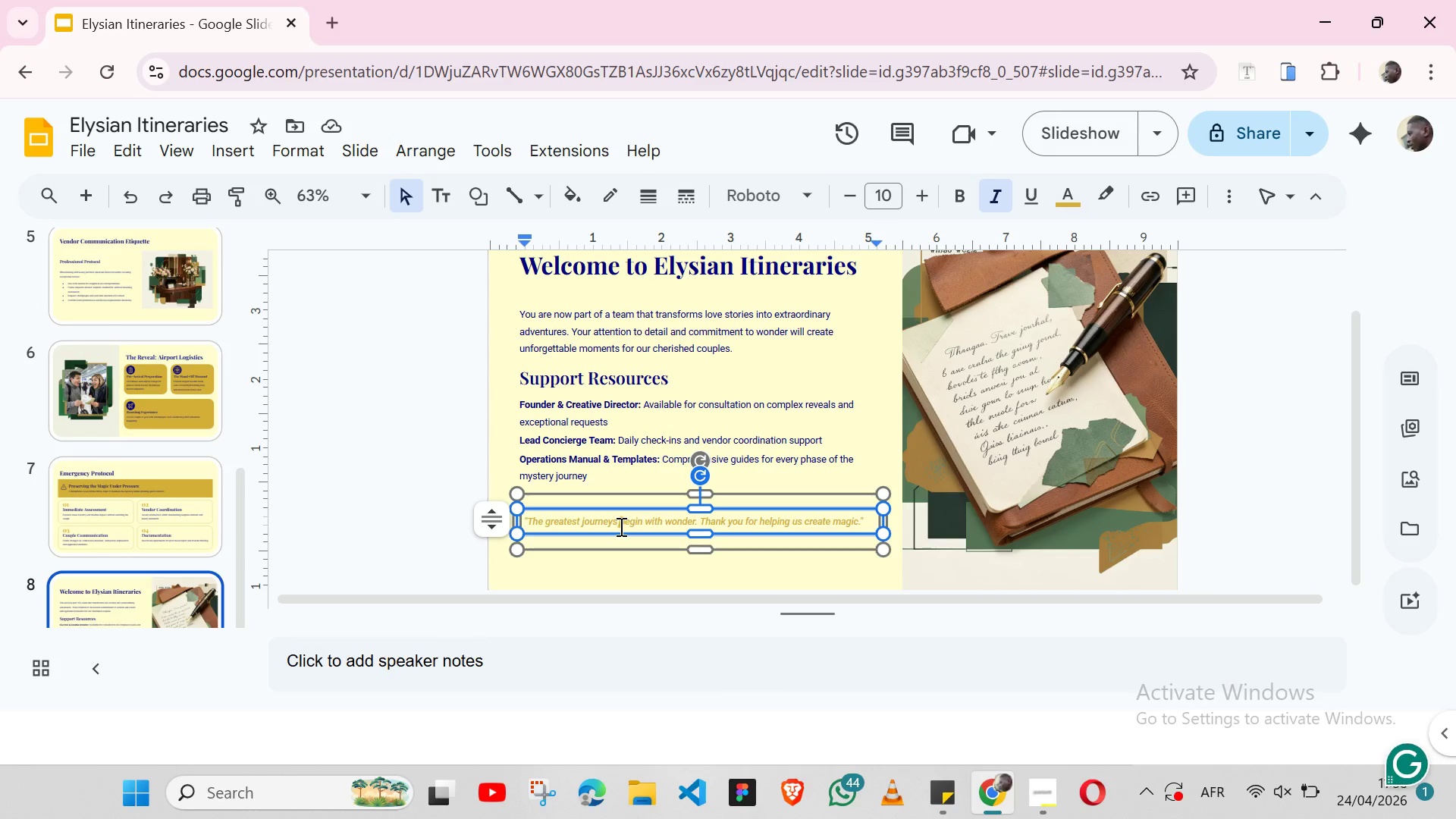 
double_click([620, 526])
 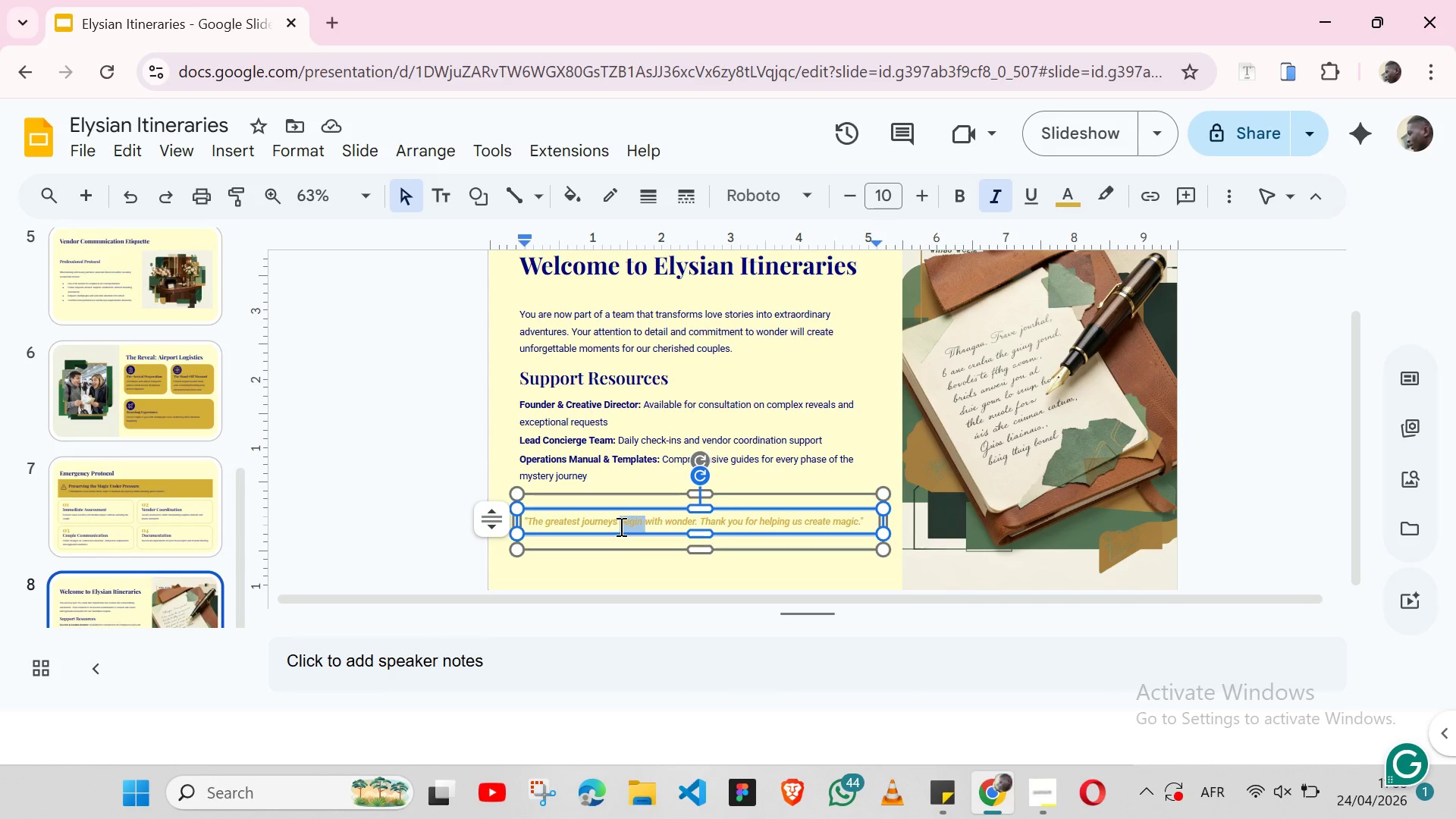 
double_click([620, 526])
 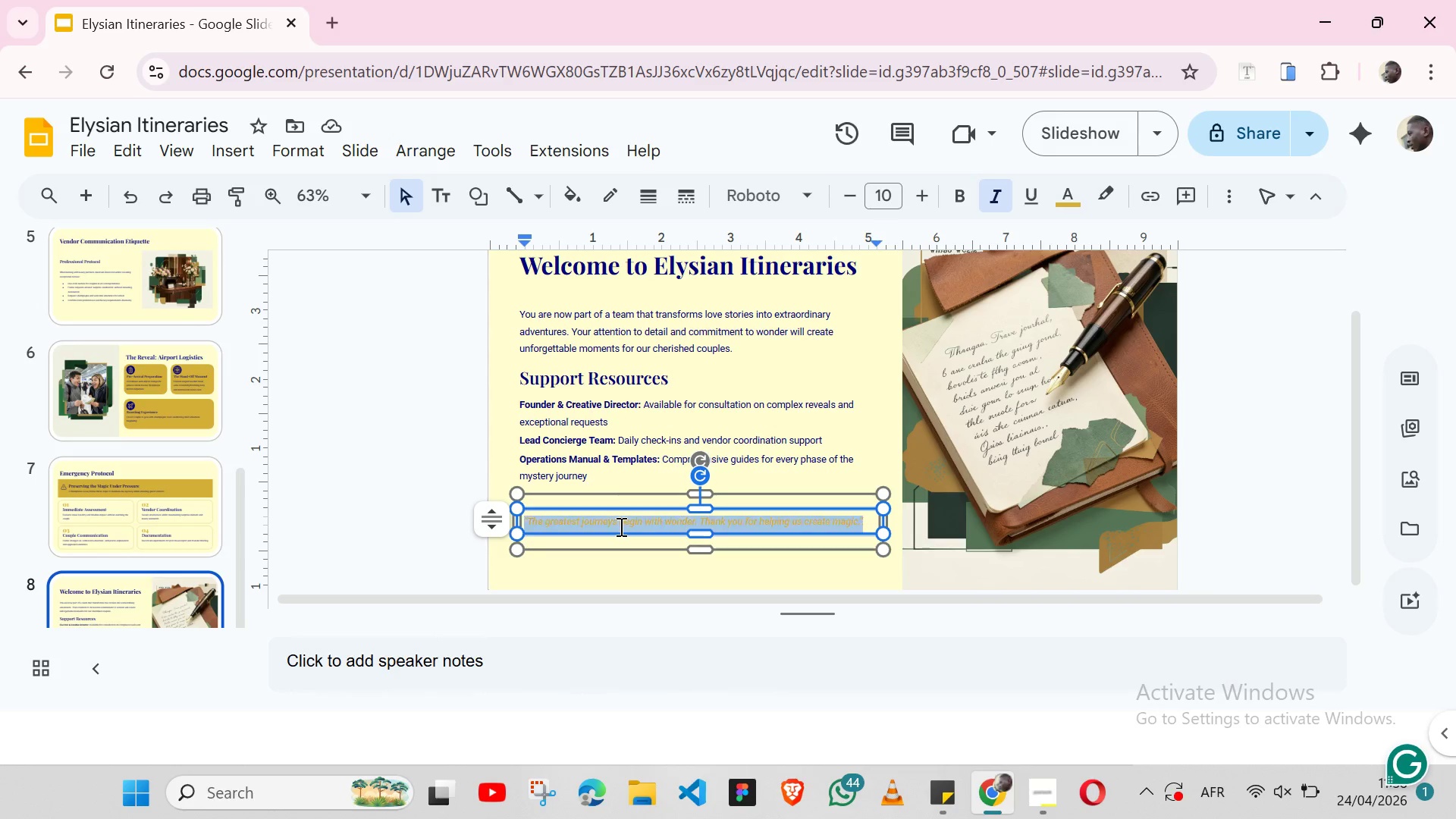 
triple_click([620, 526])
 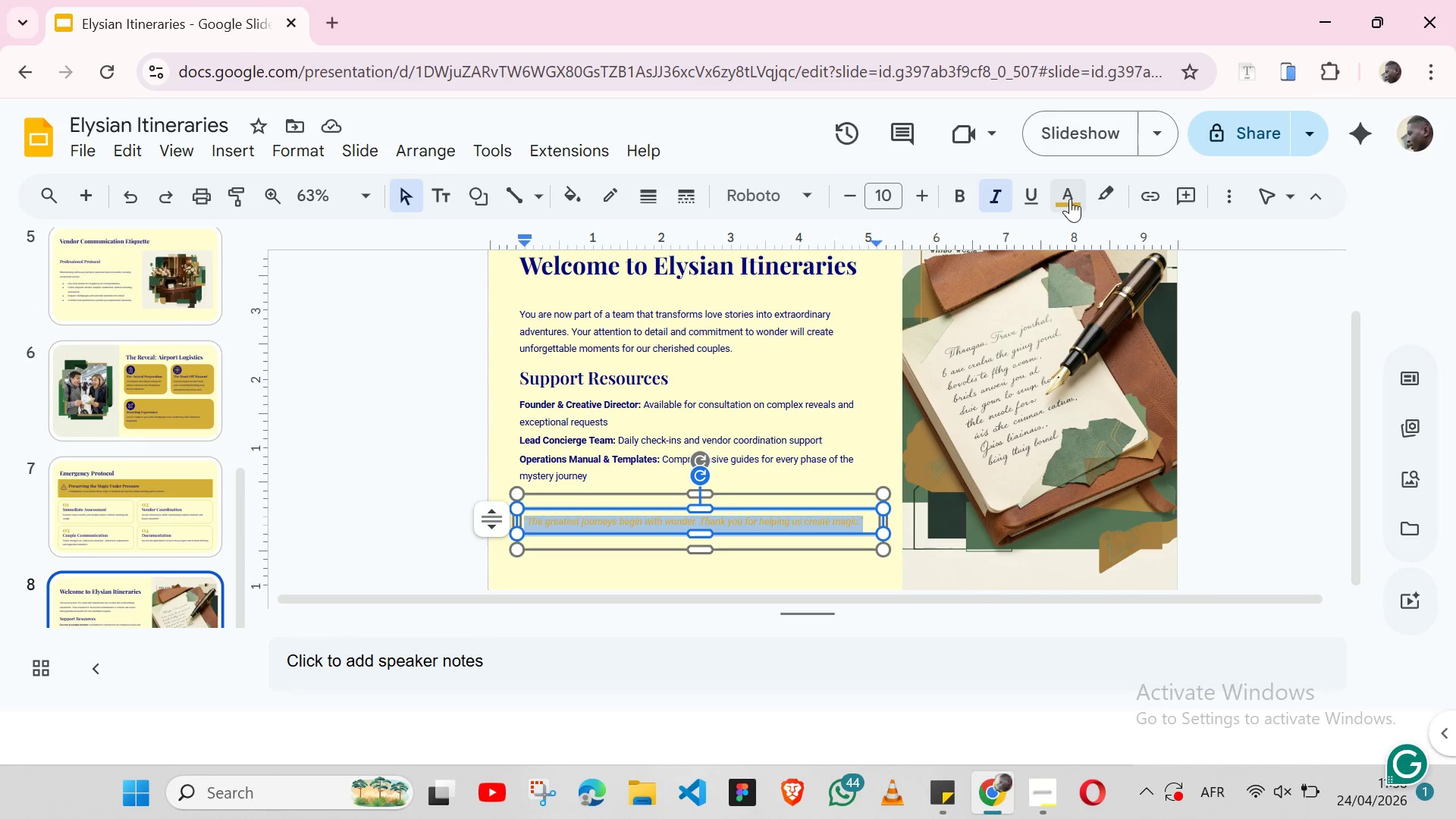 
left_click([1070, 199])
 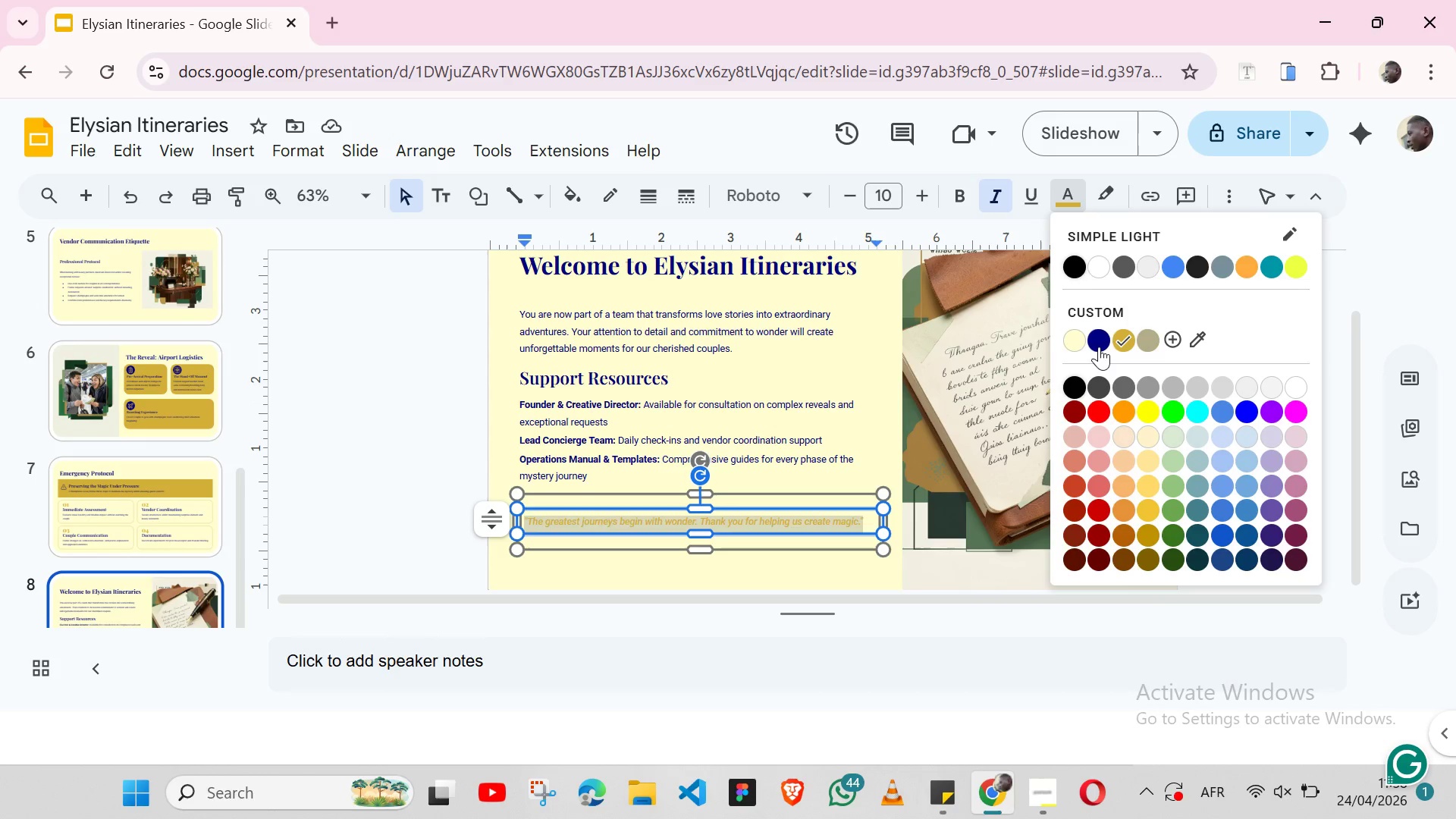 
left_click([1099, 343])
 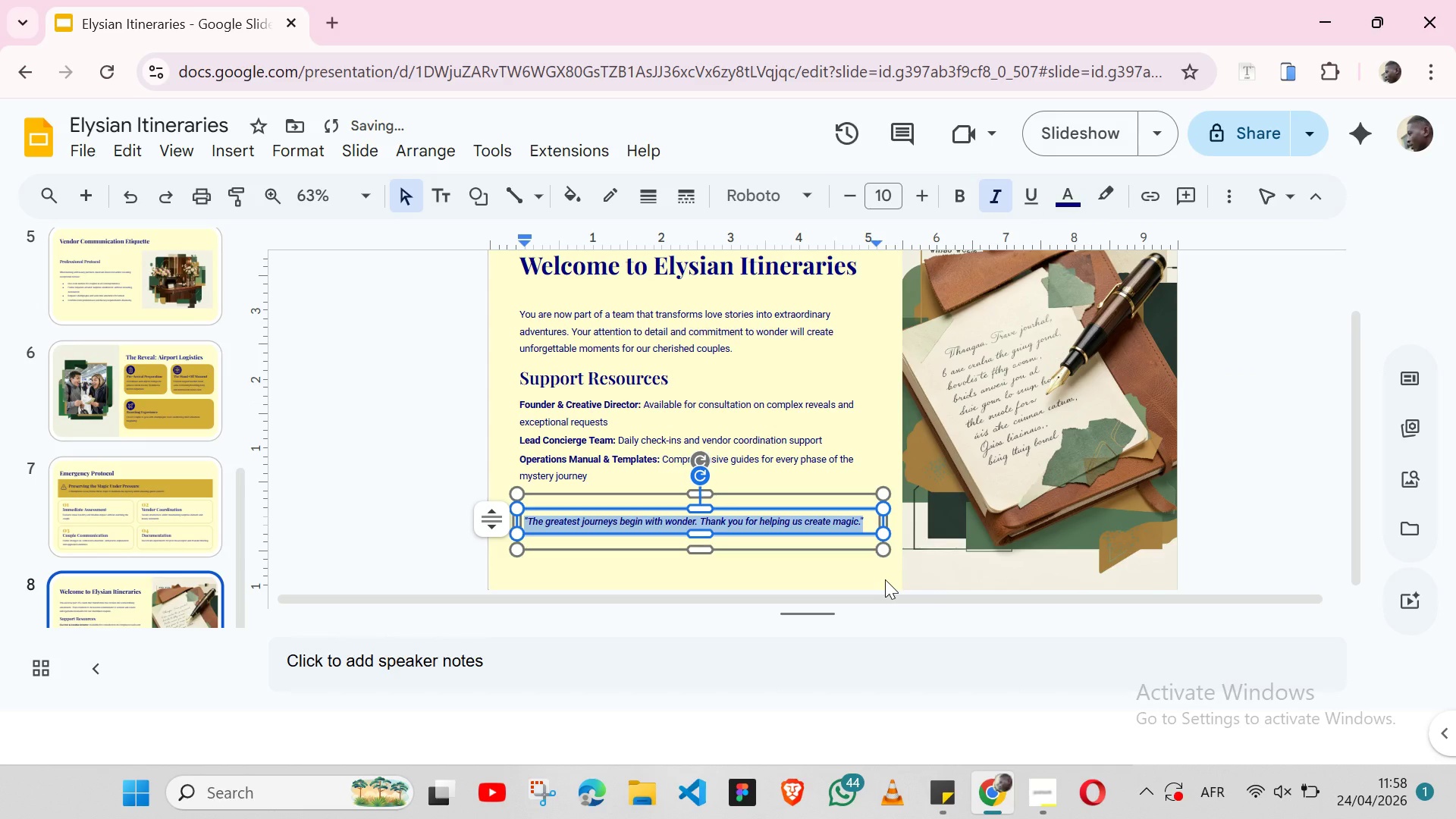 
left_click([885, 579])
 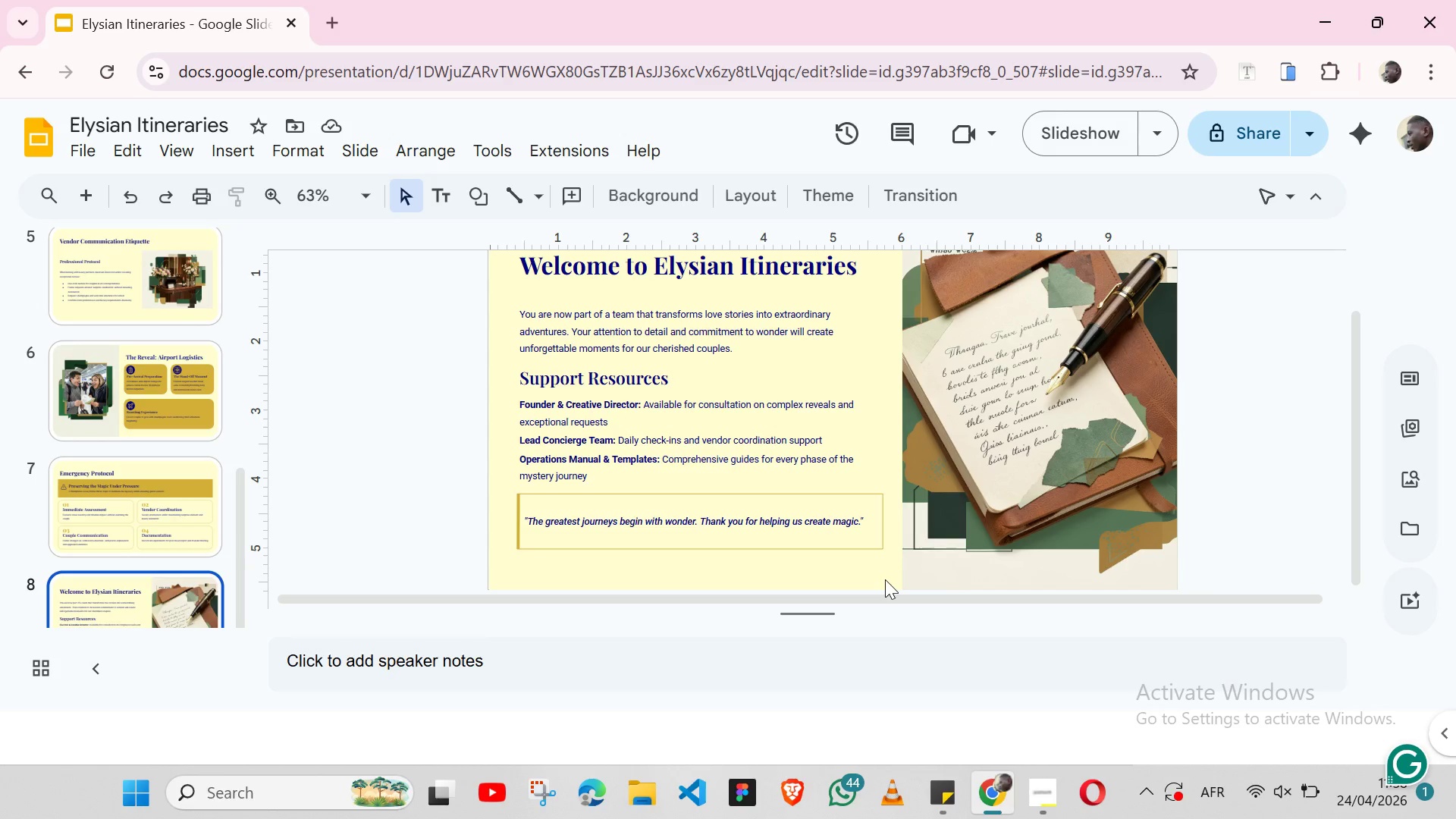 
wait(6.42)
 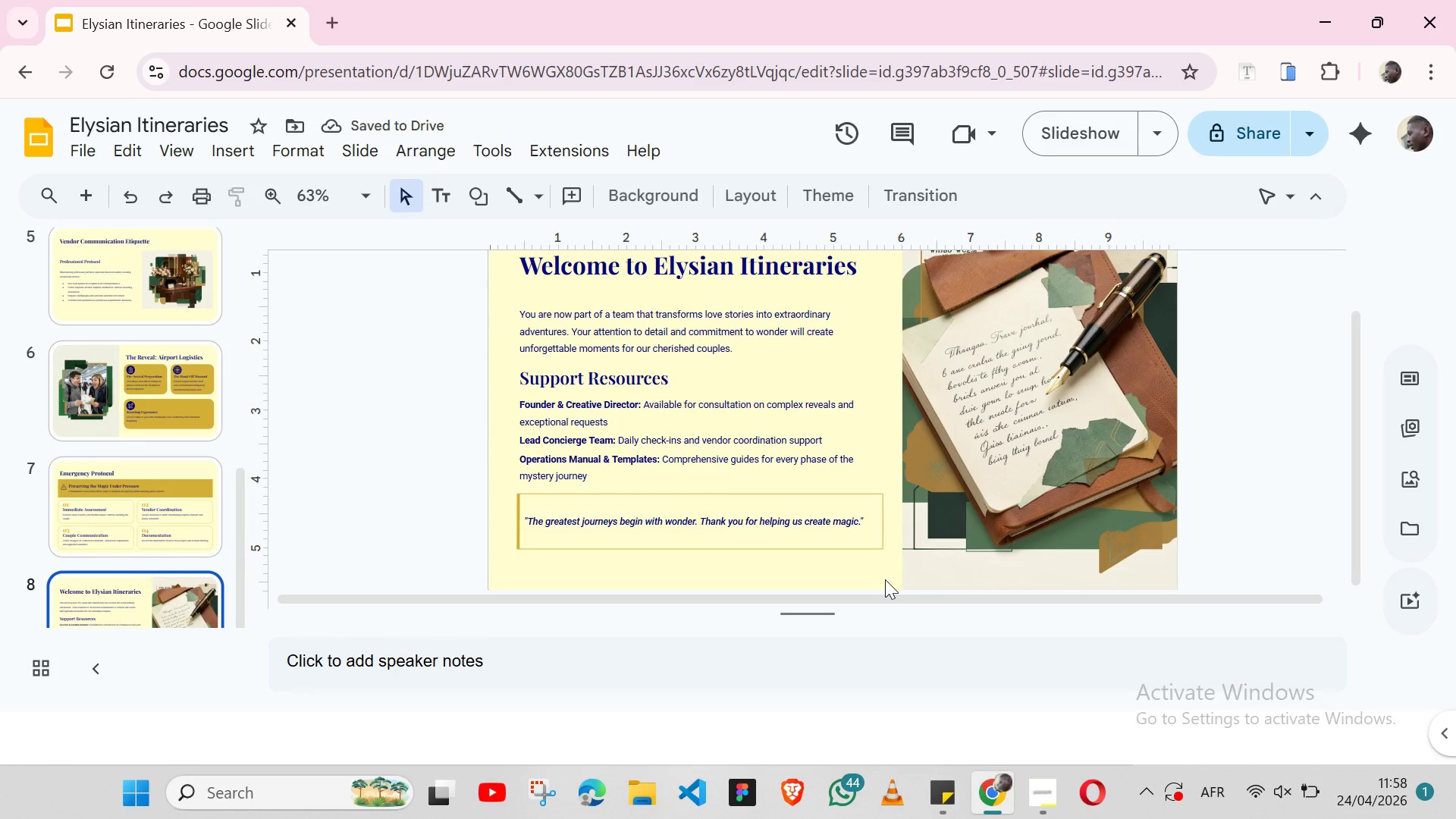 
left_click([874, 552])
 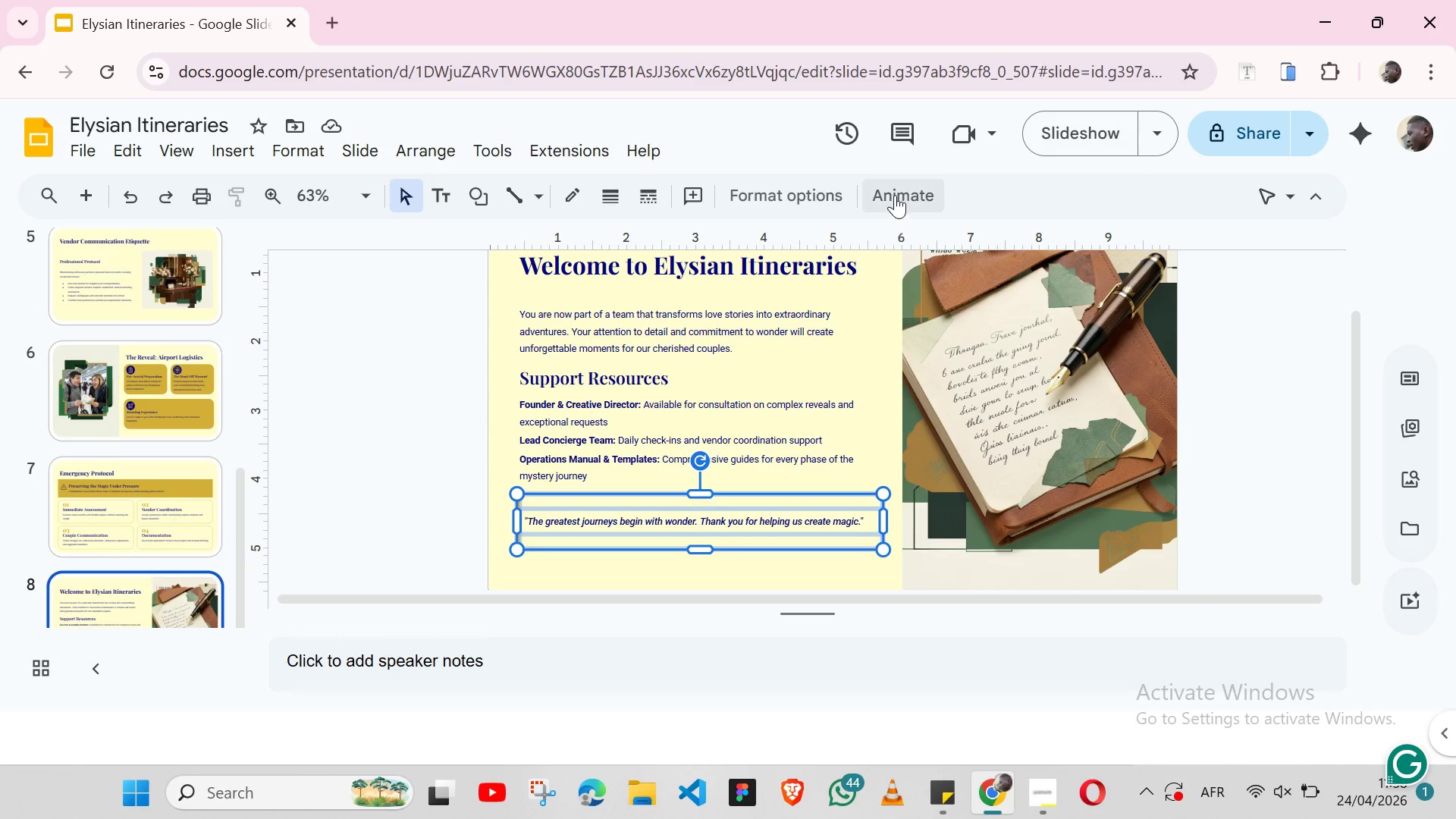 
left_click([895, 195])
 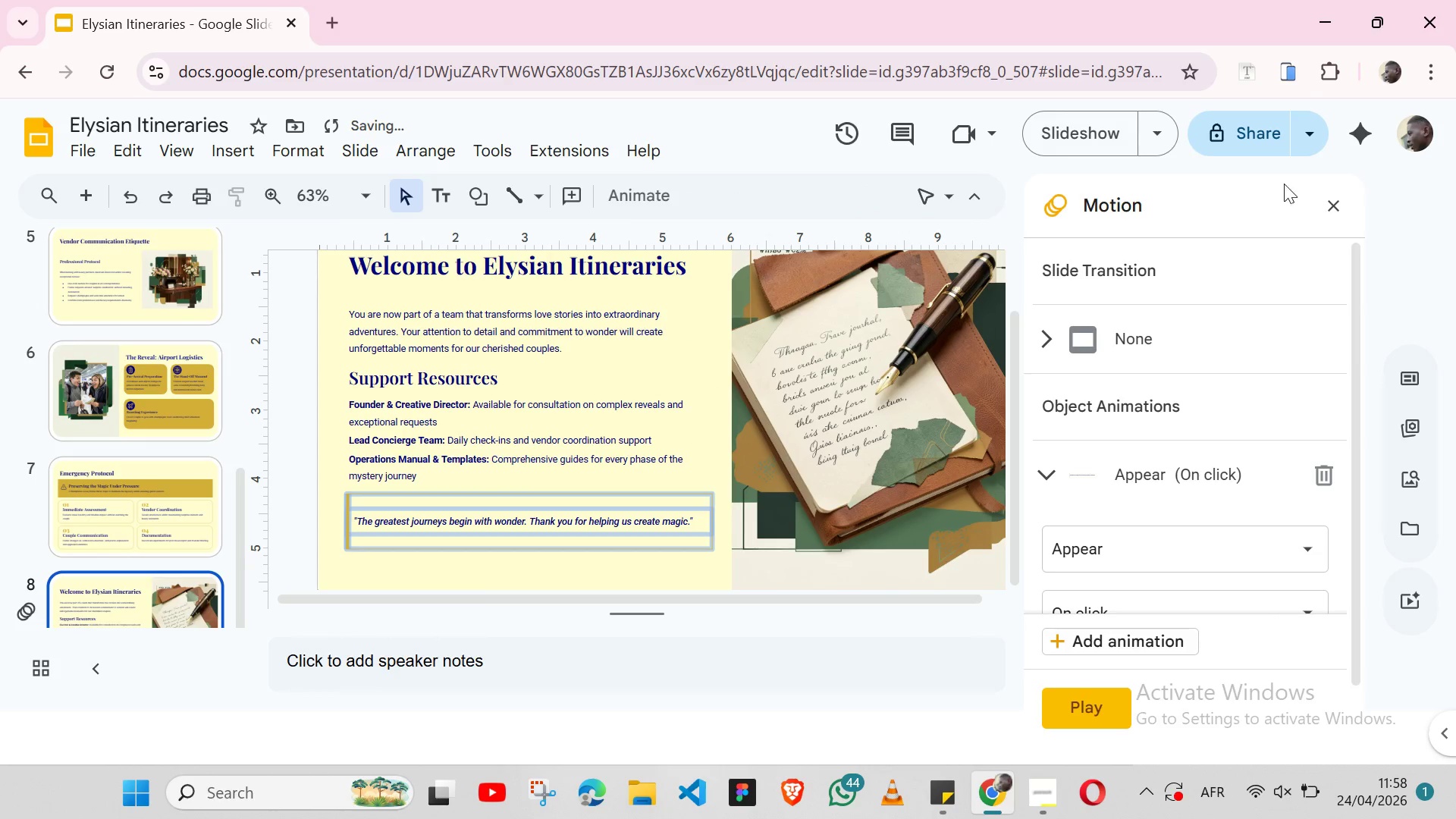 
left_click([1336, 199])
 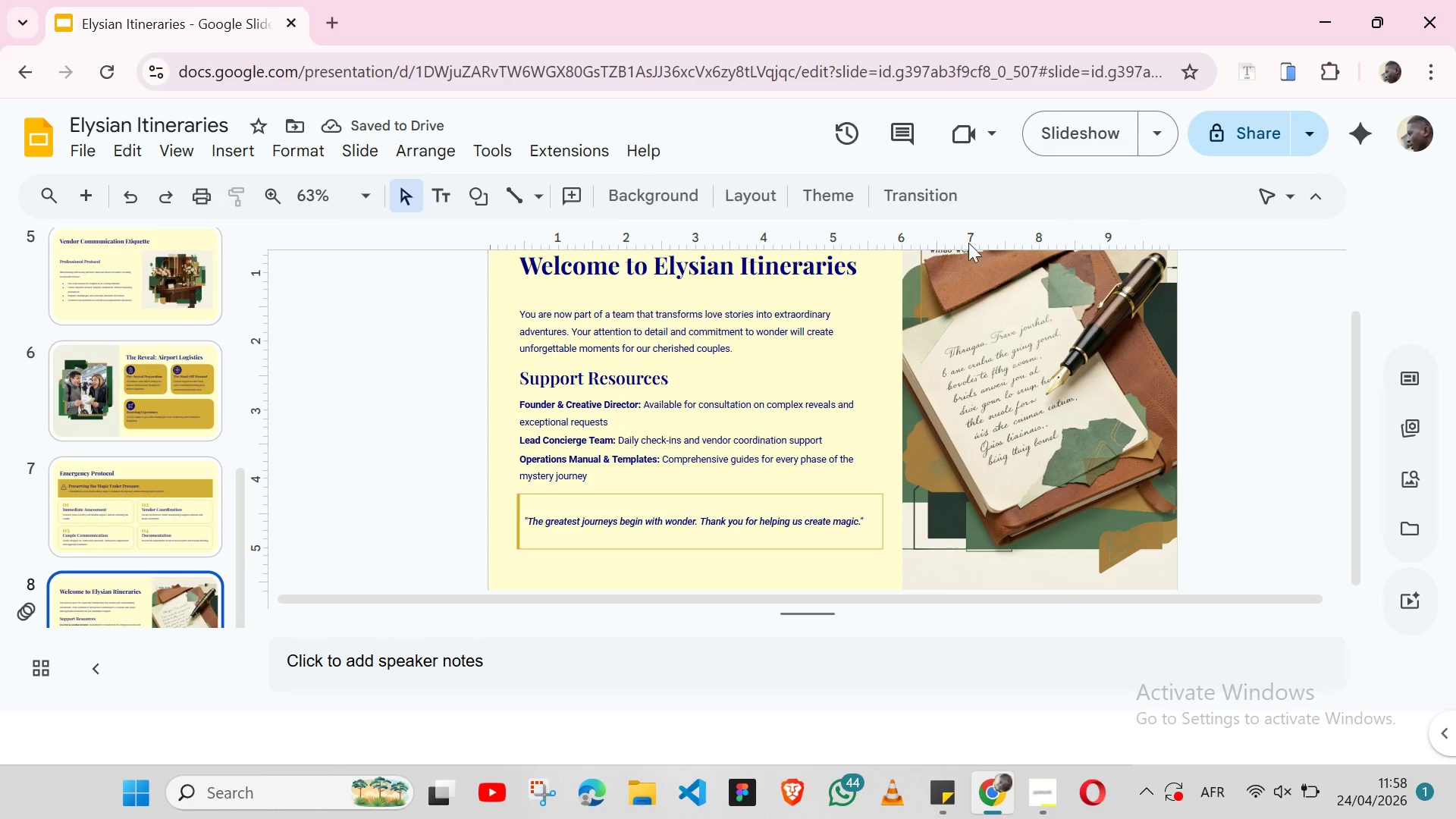 
mouse_move([814, 196])
 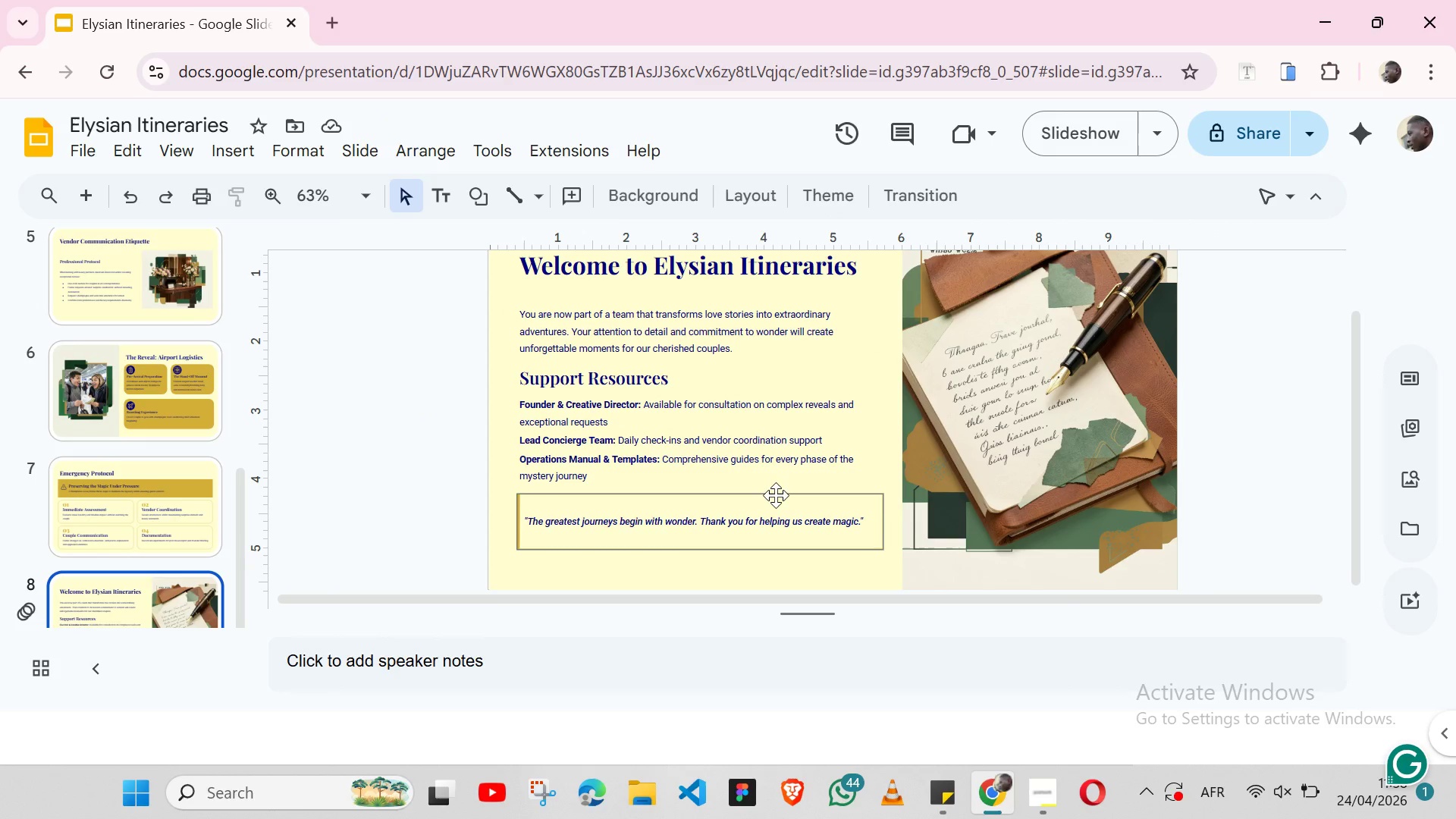 
left_click([776, 495])
 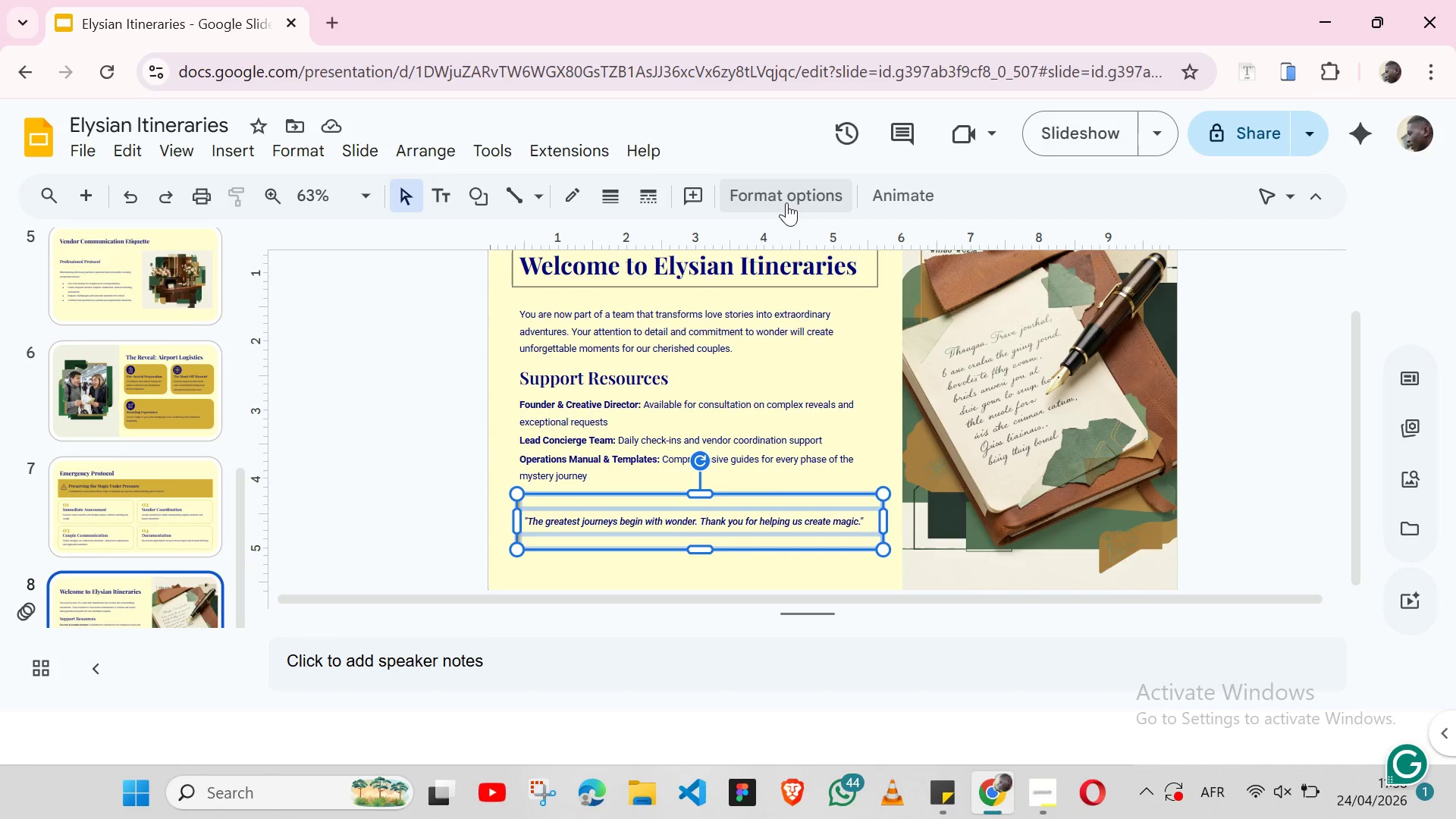 
left_click([786, 199])
 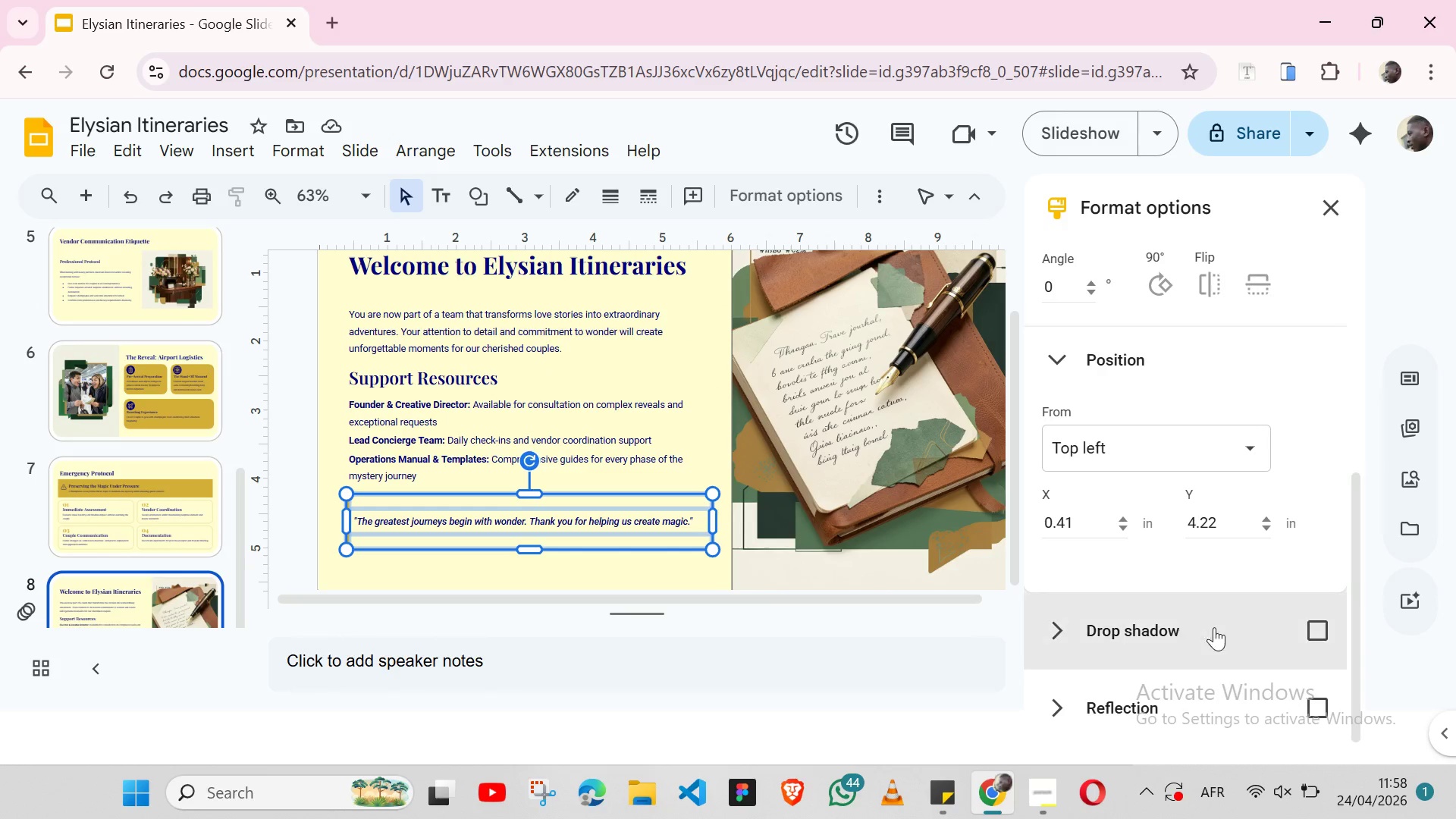 
left_click([1178, 643])
 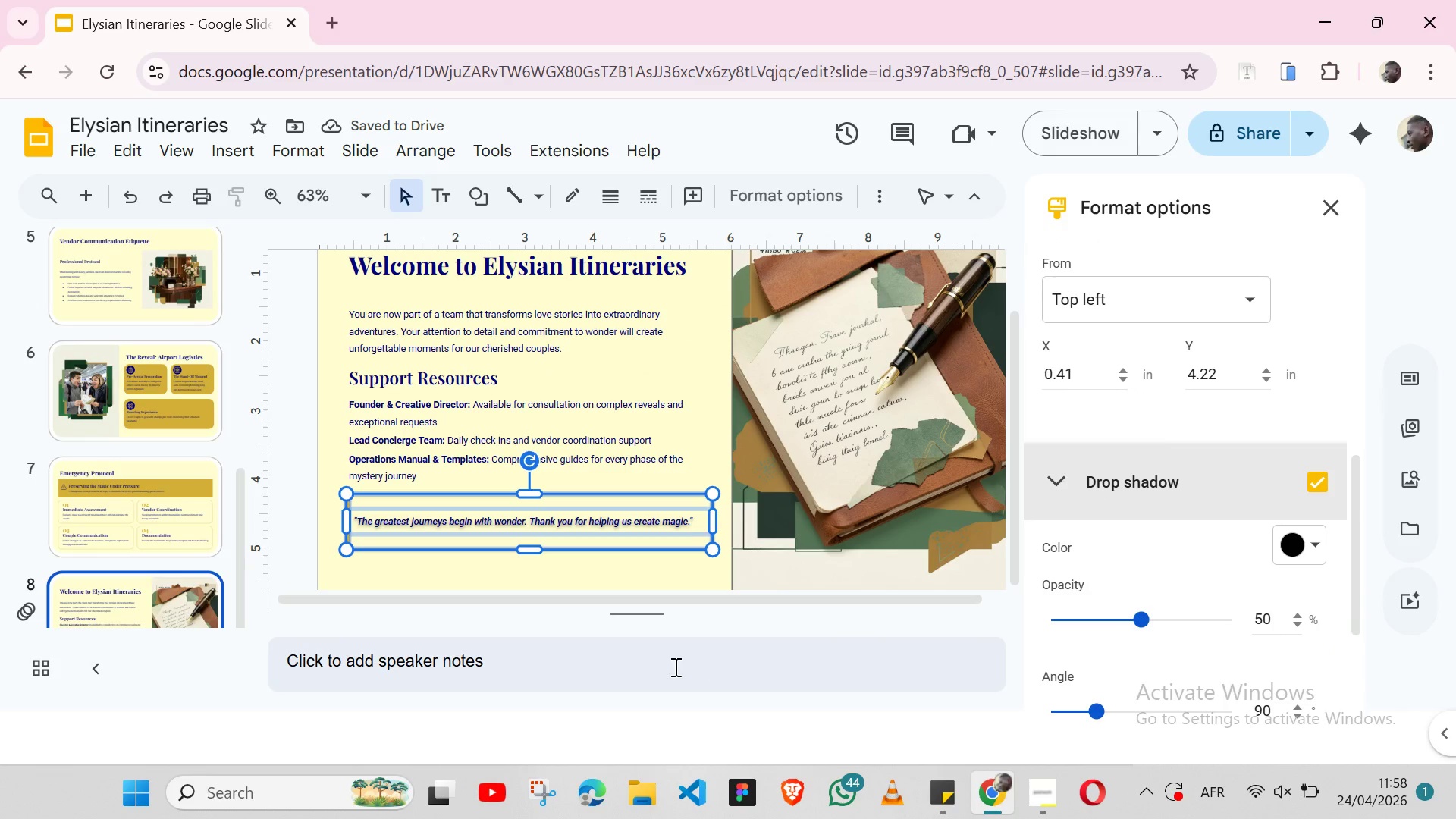 
left_click([676, 576])
 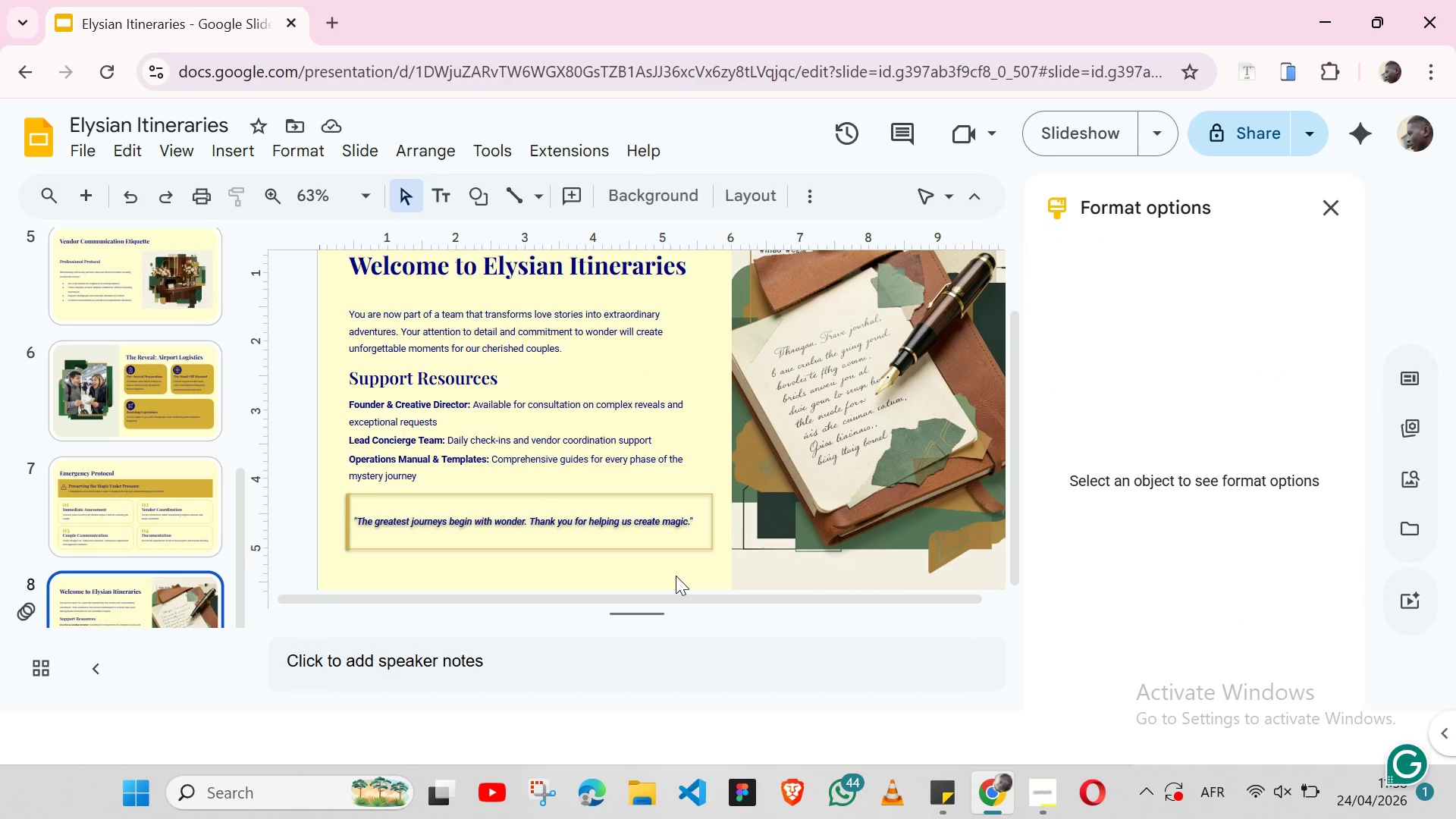 
key(Control+Z)
 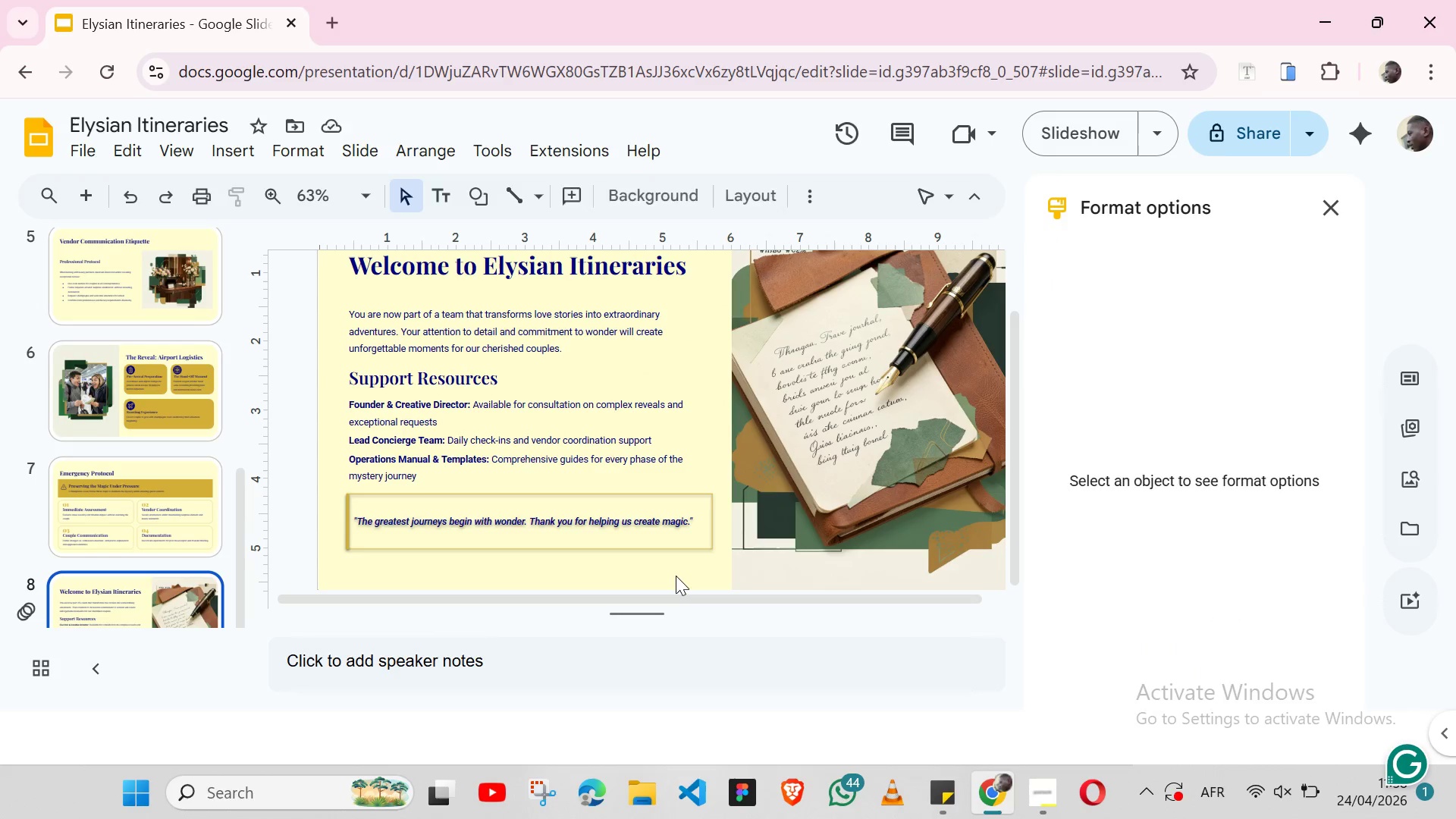 
key(Control+Shift+ShiftLeft)
 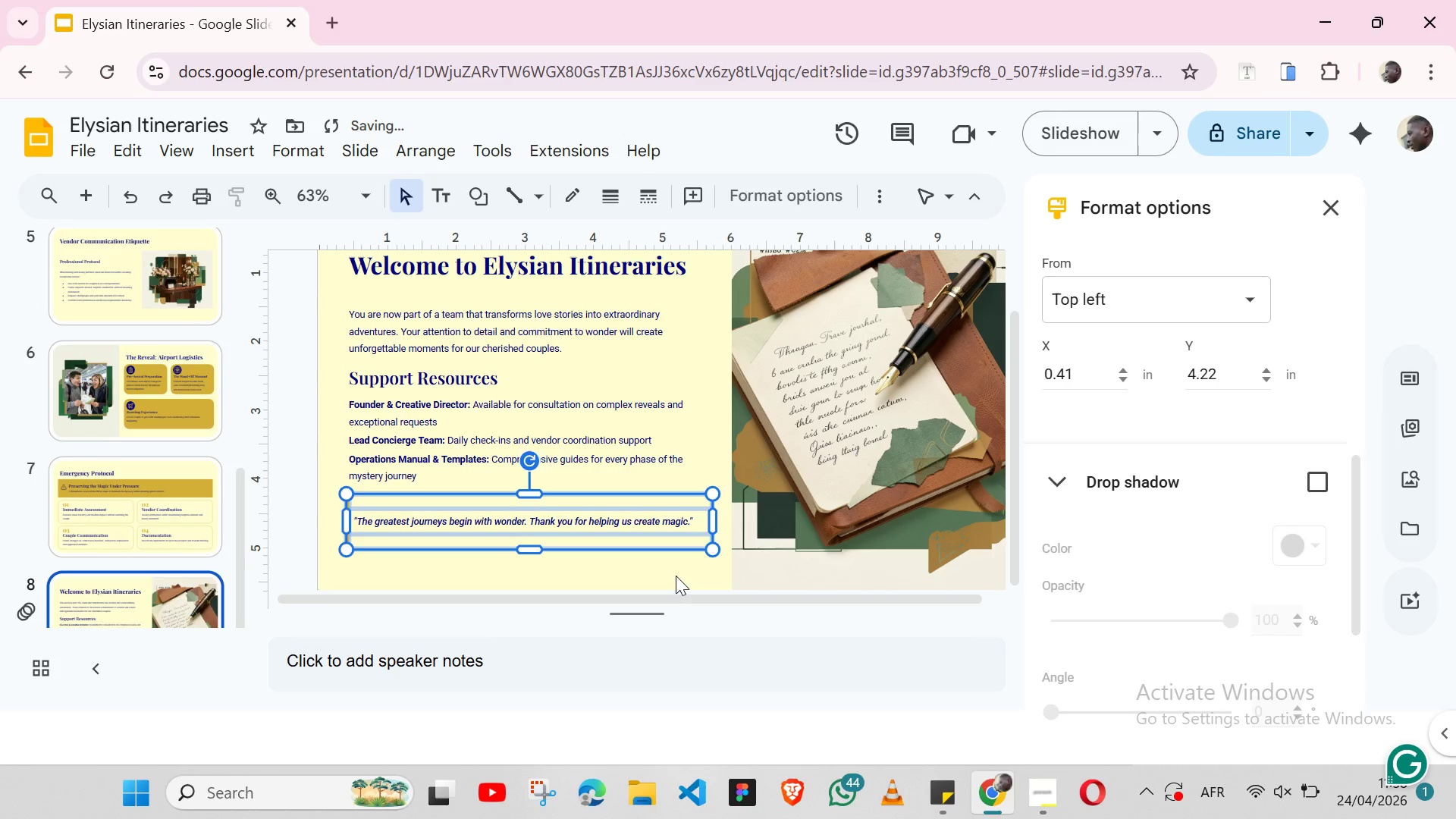 
left_click([676, 576])
 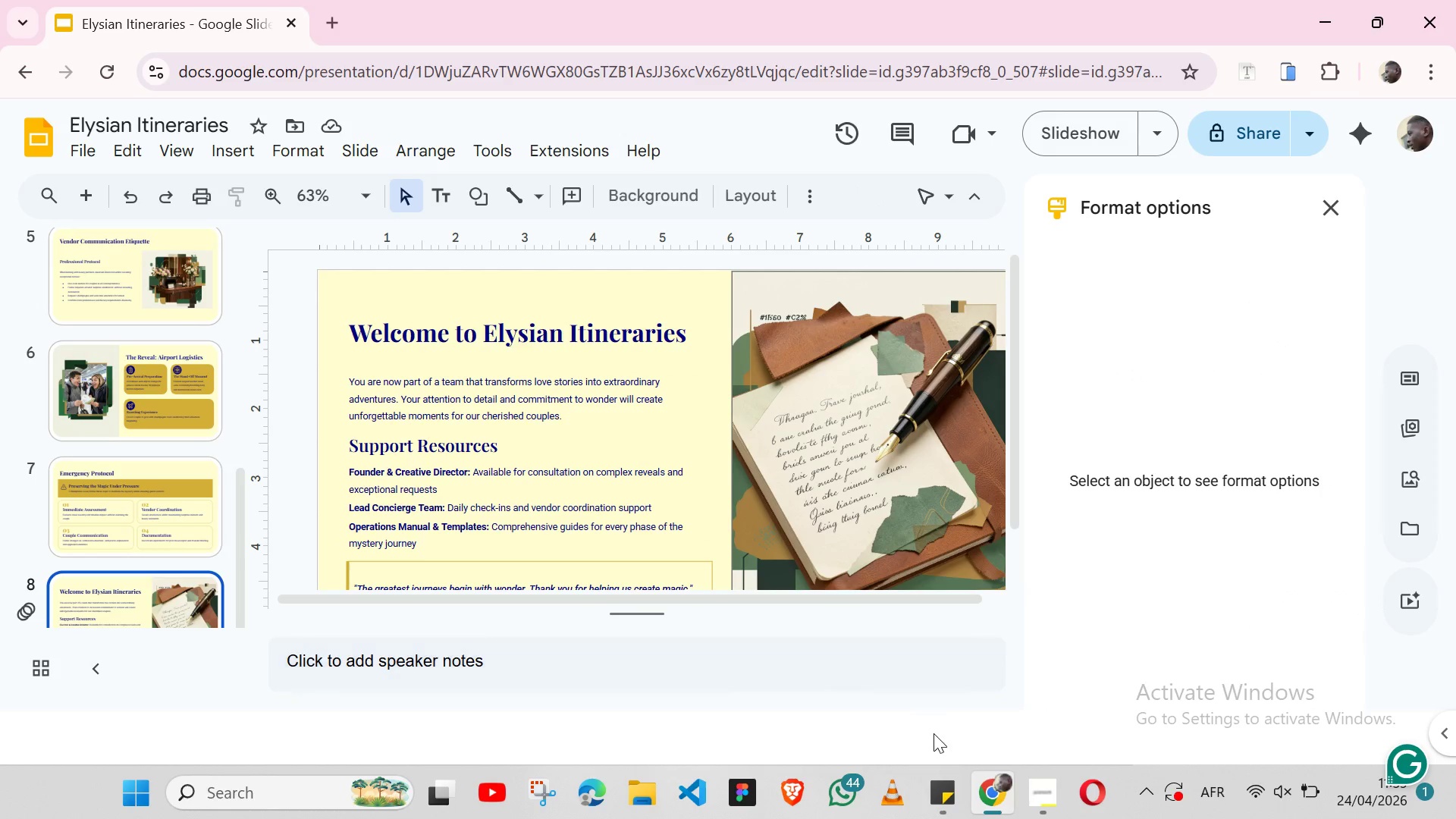 
wait(5.92)
 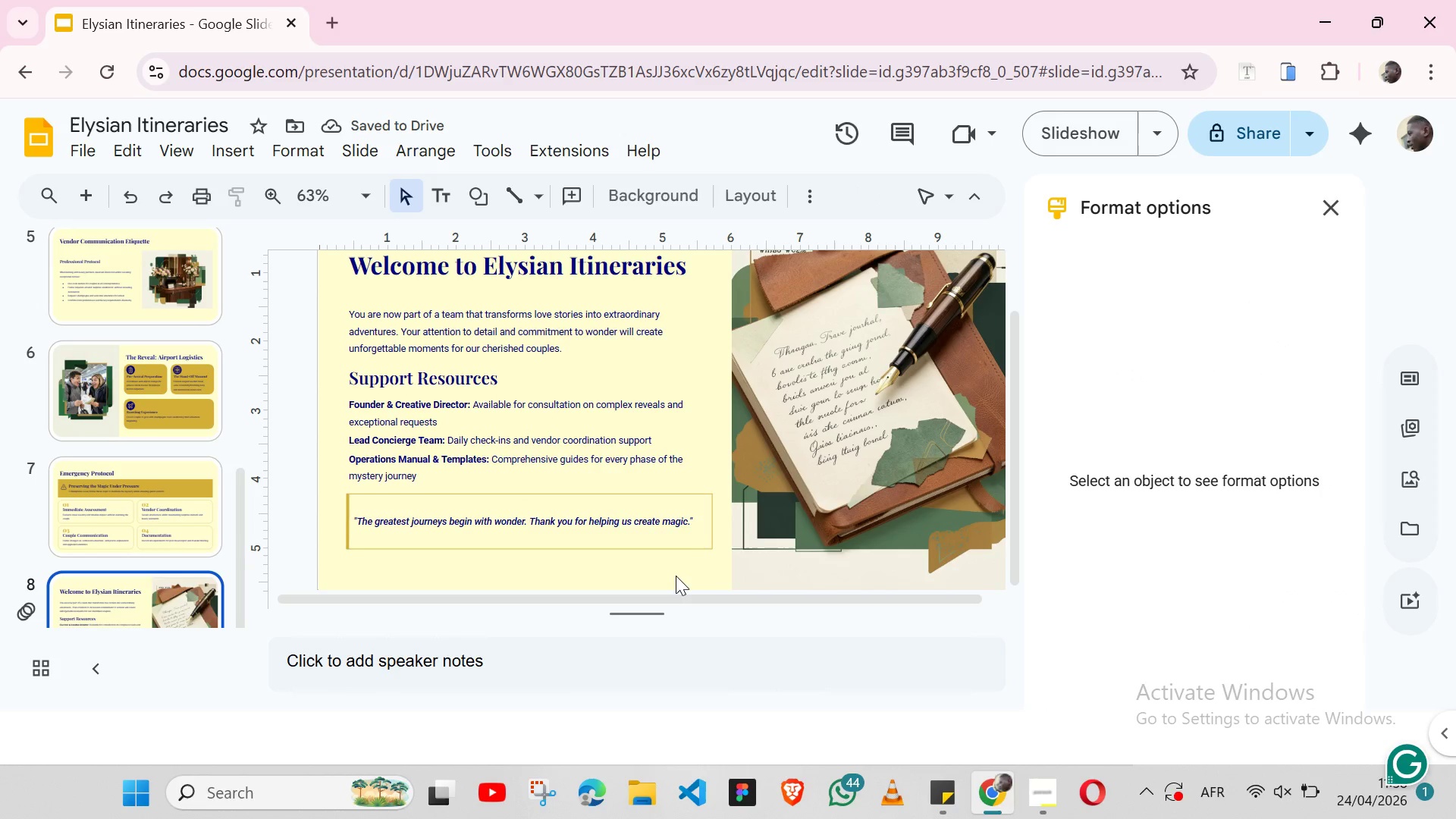 
left_click([1043, 788])